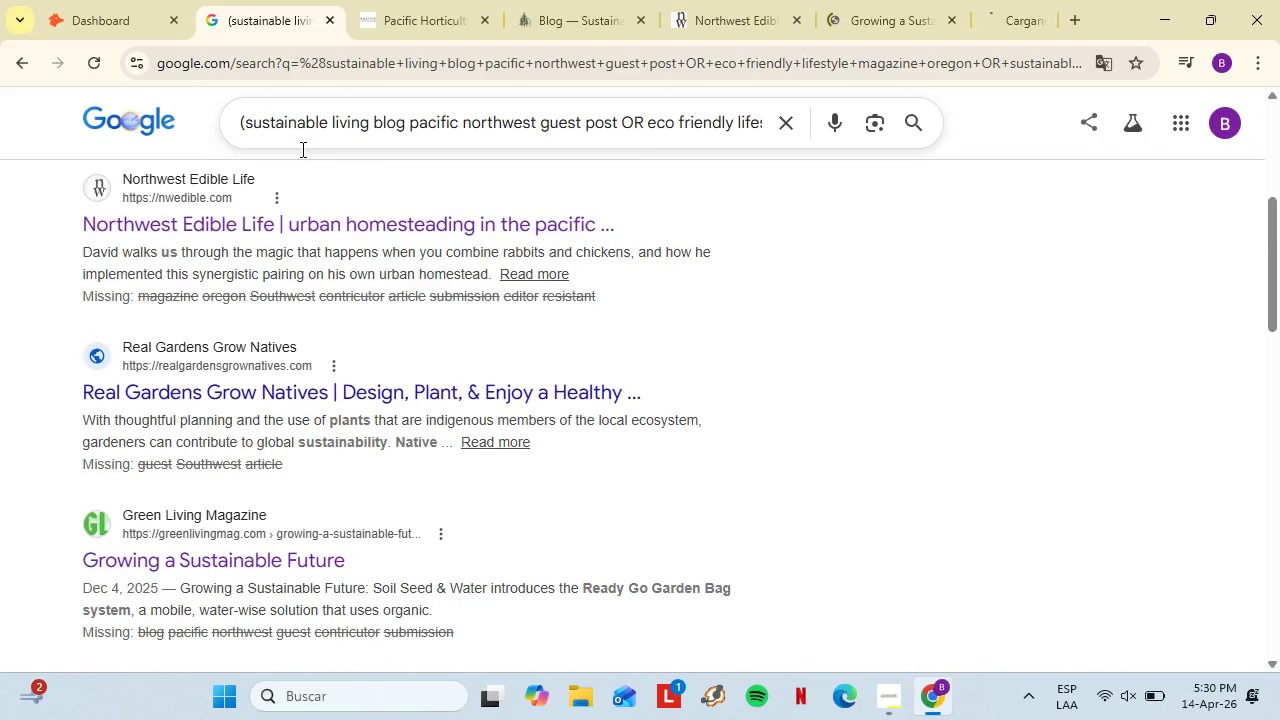 
scroll: coordinate [345, 380], scroll_direction: down, amount: 3.0
 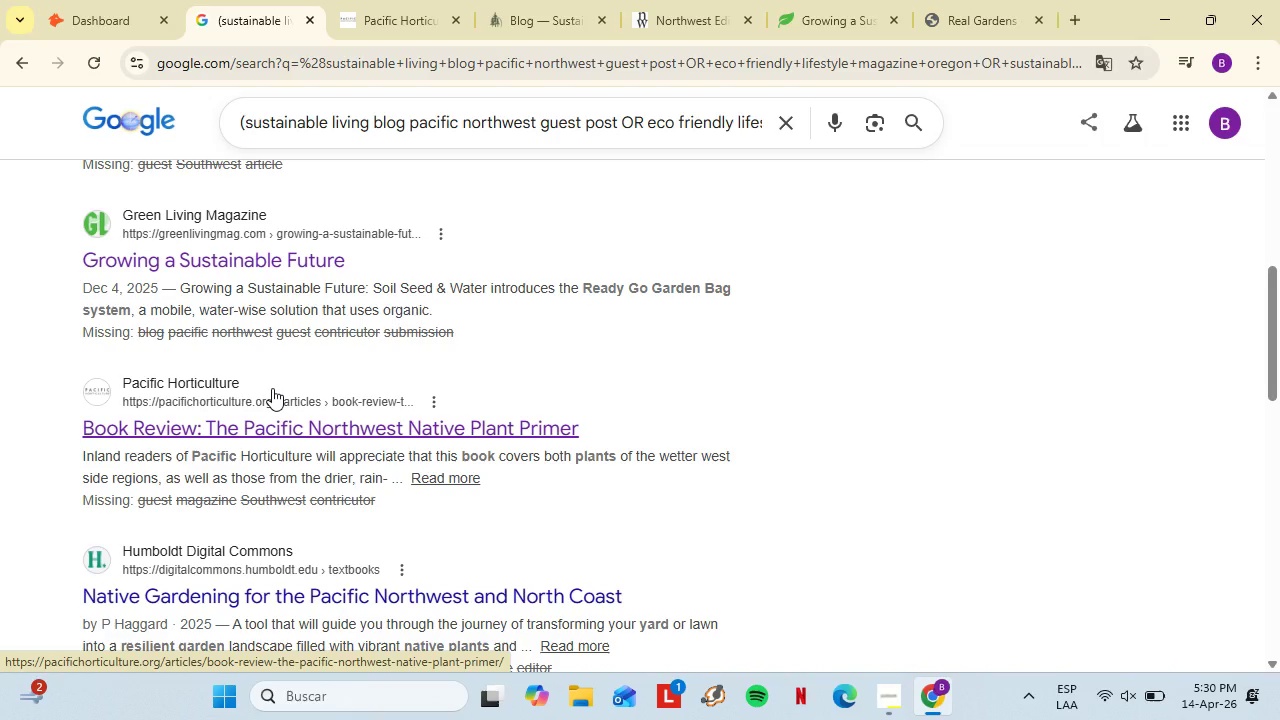 
wait(21.73)
 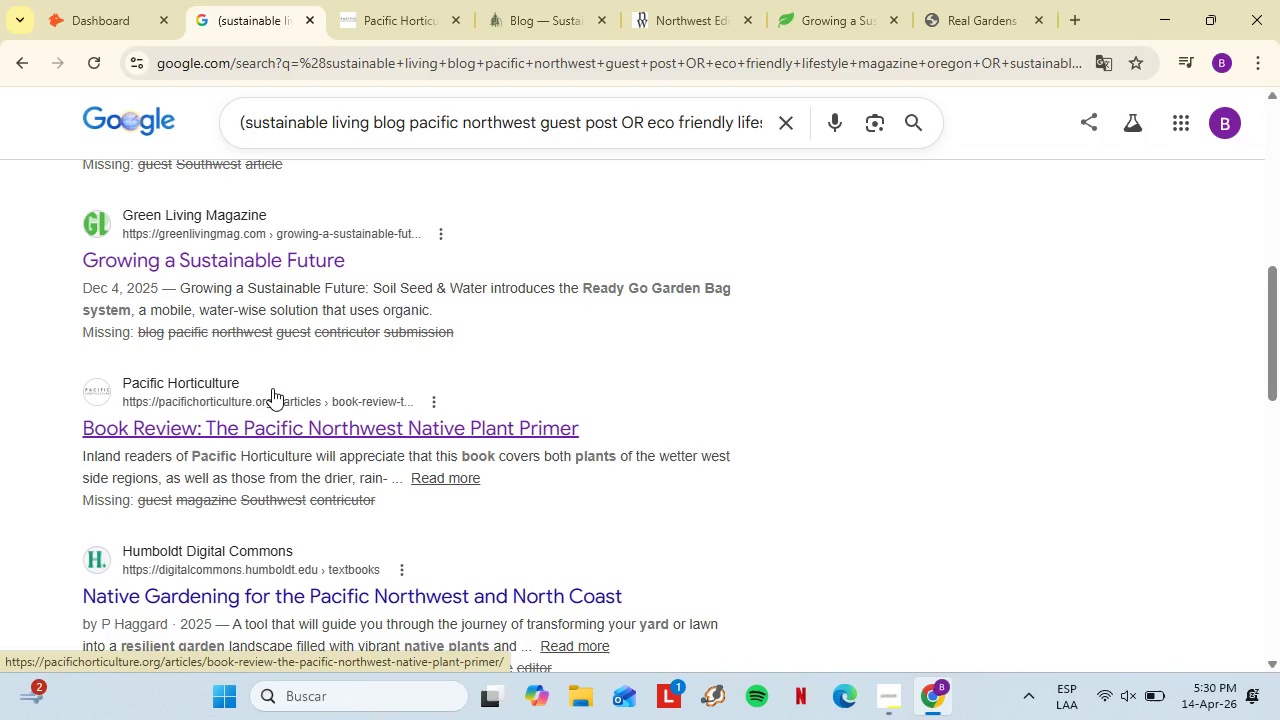 
left_click([1069, 10])
 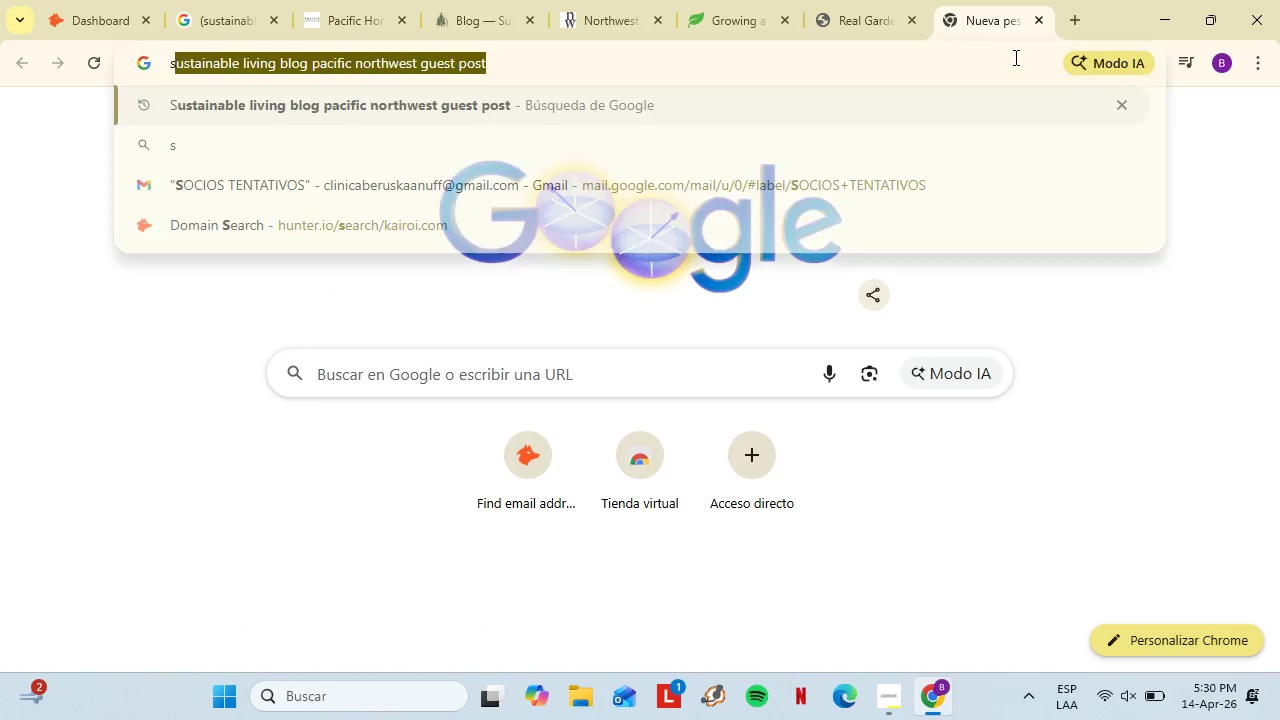 
type(sheet)
 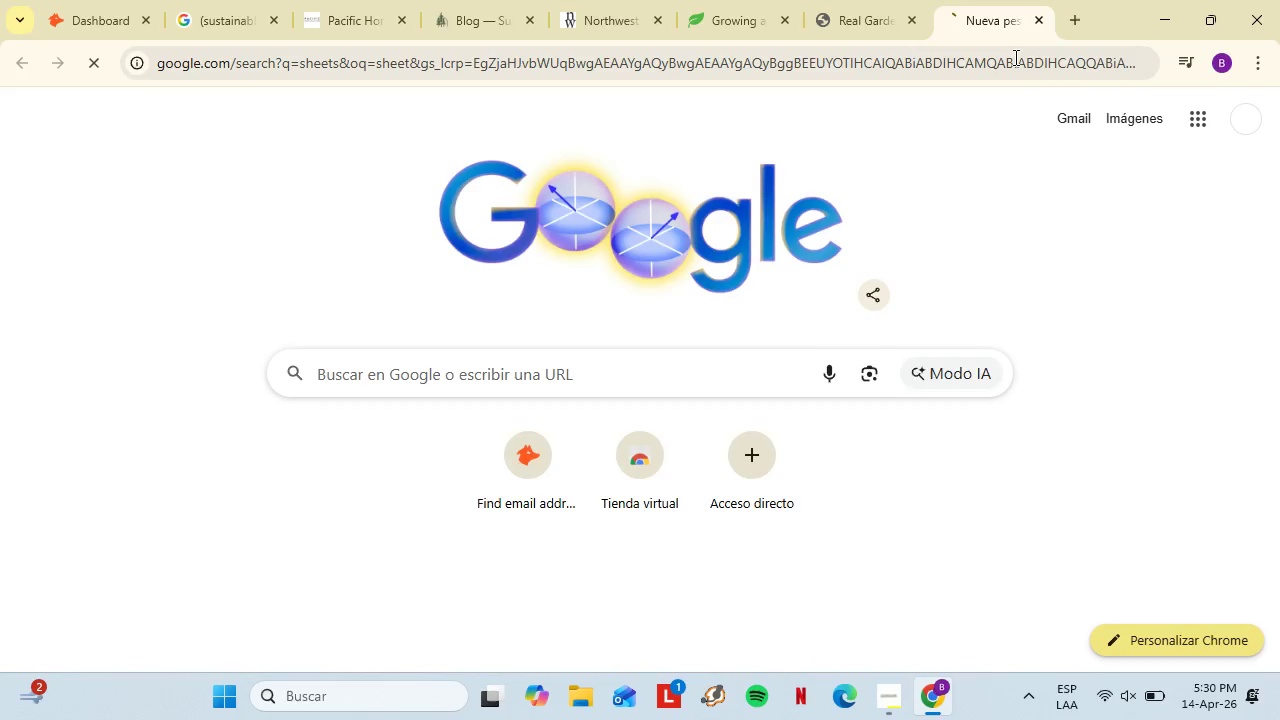 
key(Enter)
 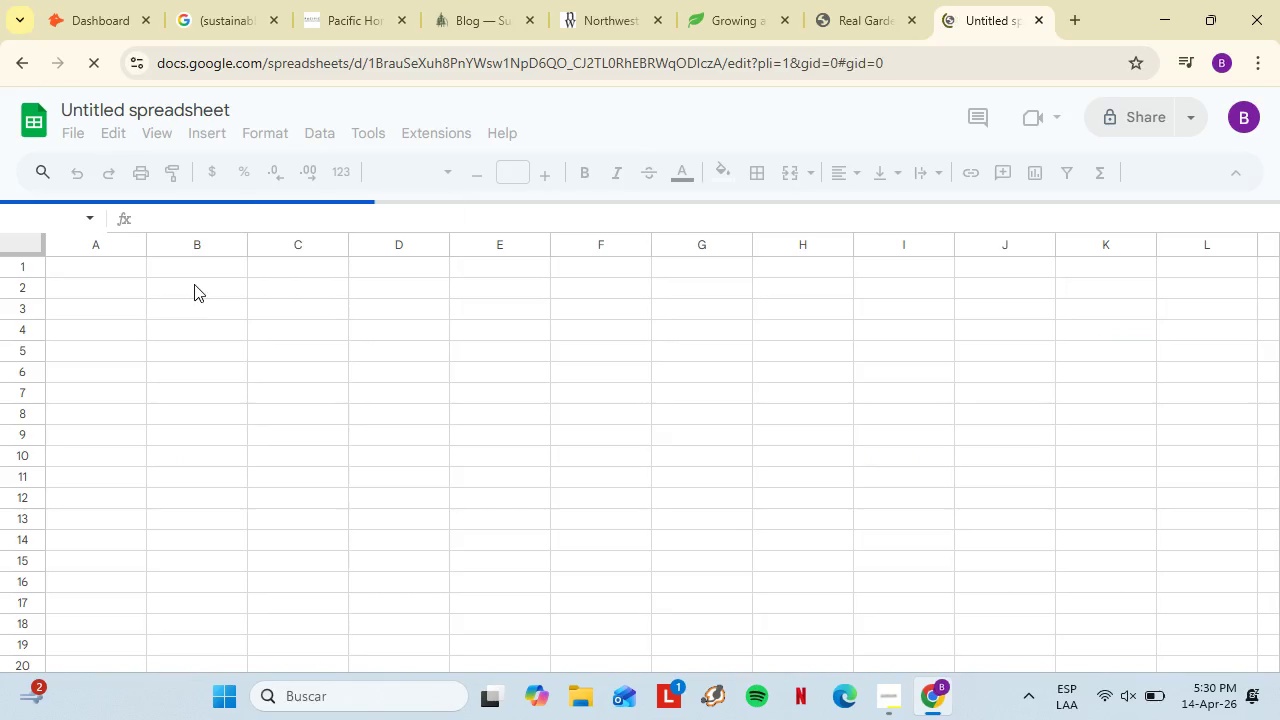 
wait(6.38)
 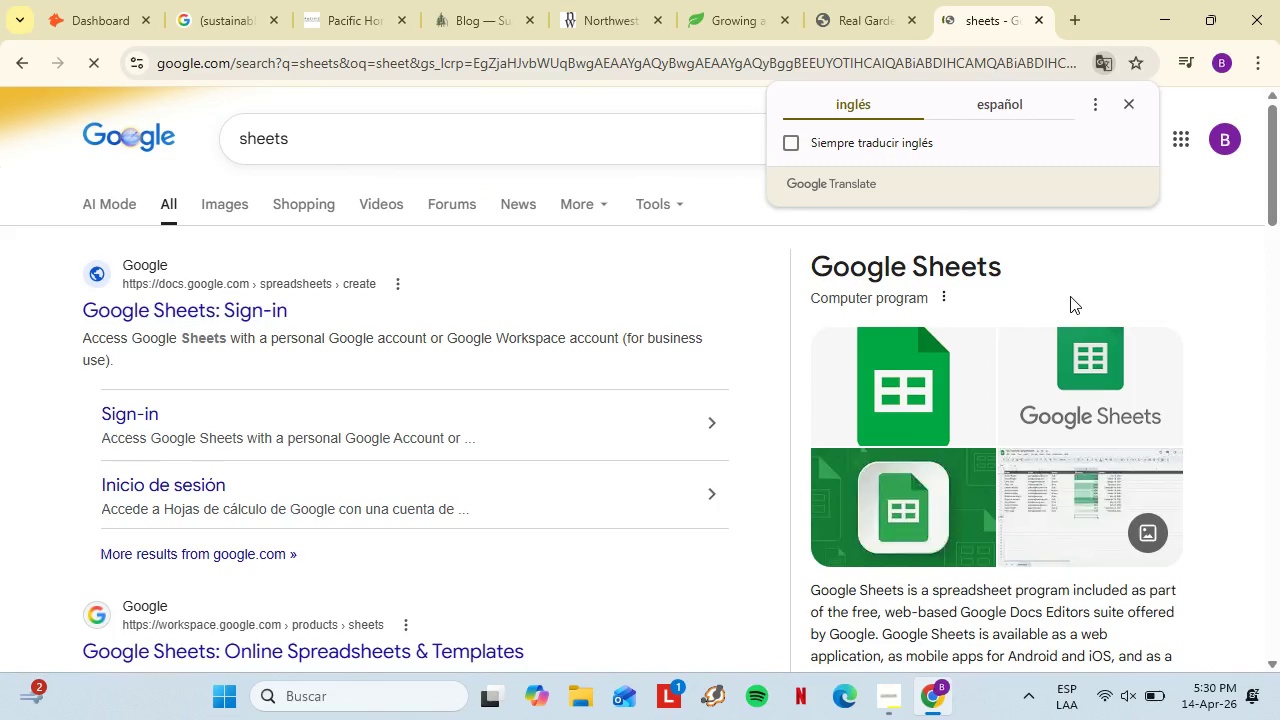 
double_click([164, 284])
 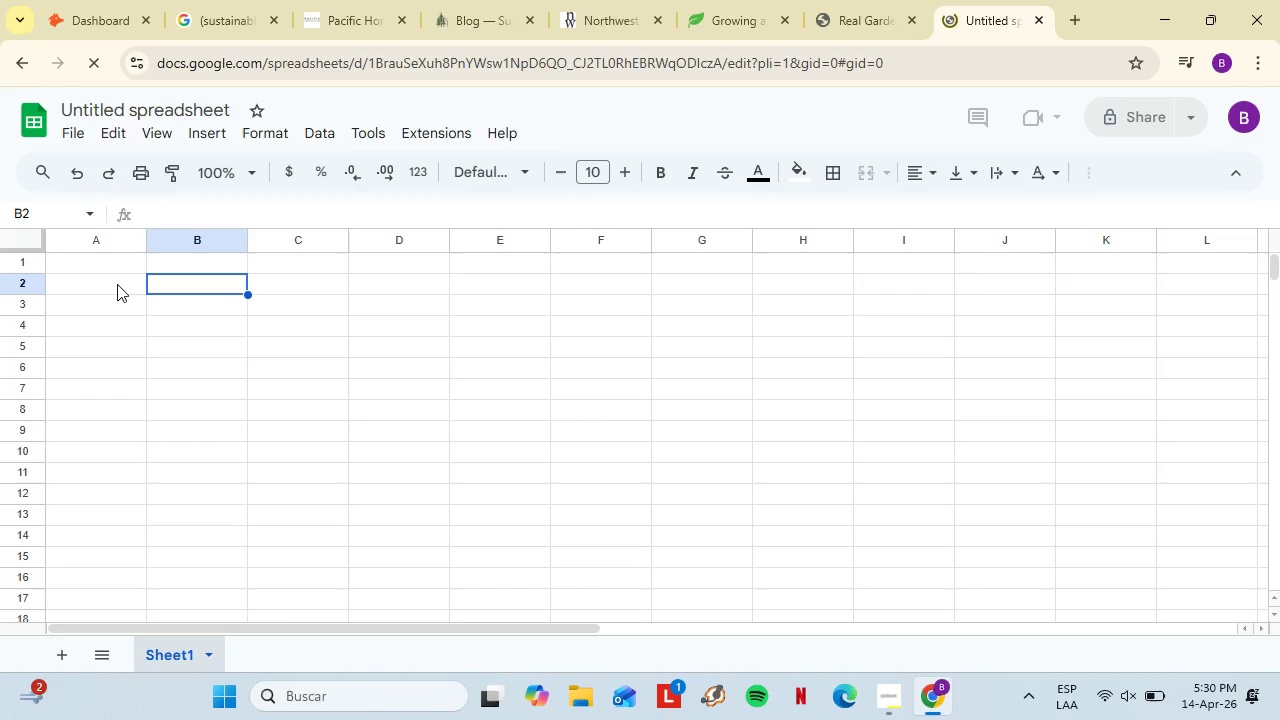 
left_click([116, 284])
 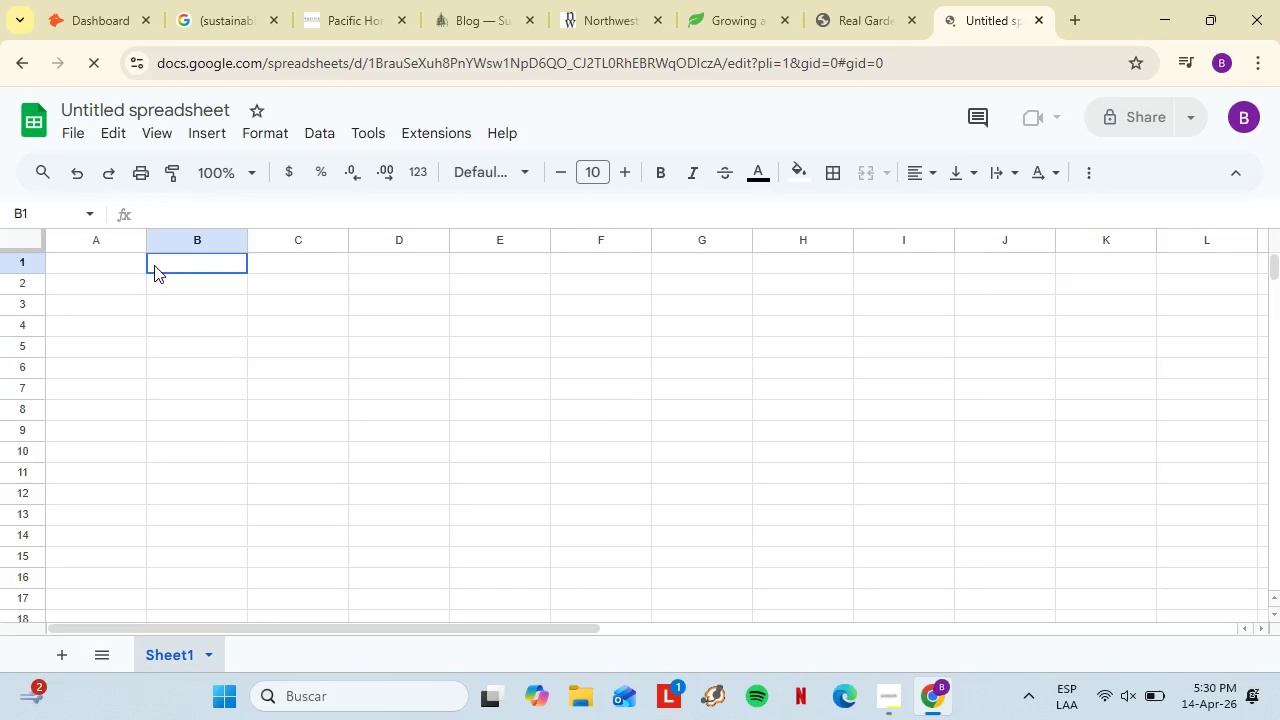 
double_click([157, 279])
 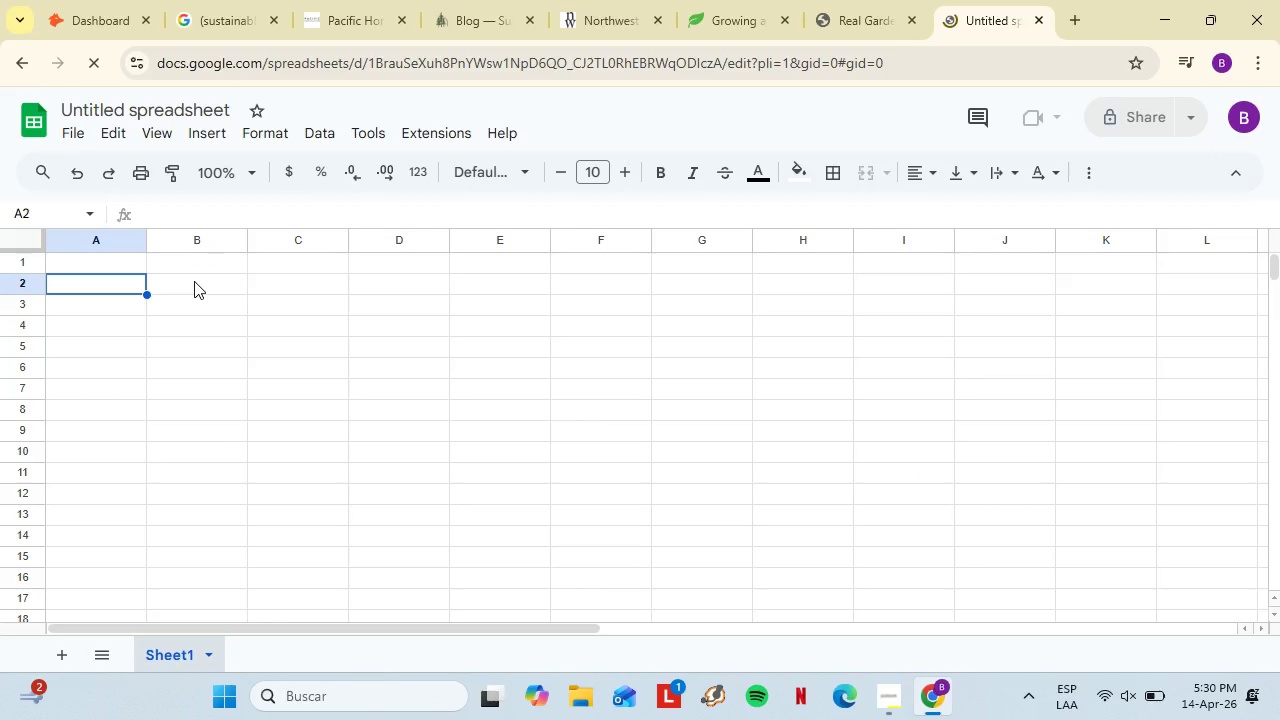 
triple_click([111, 289])
 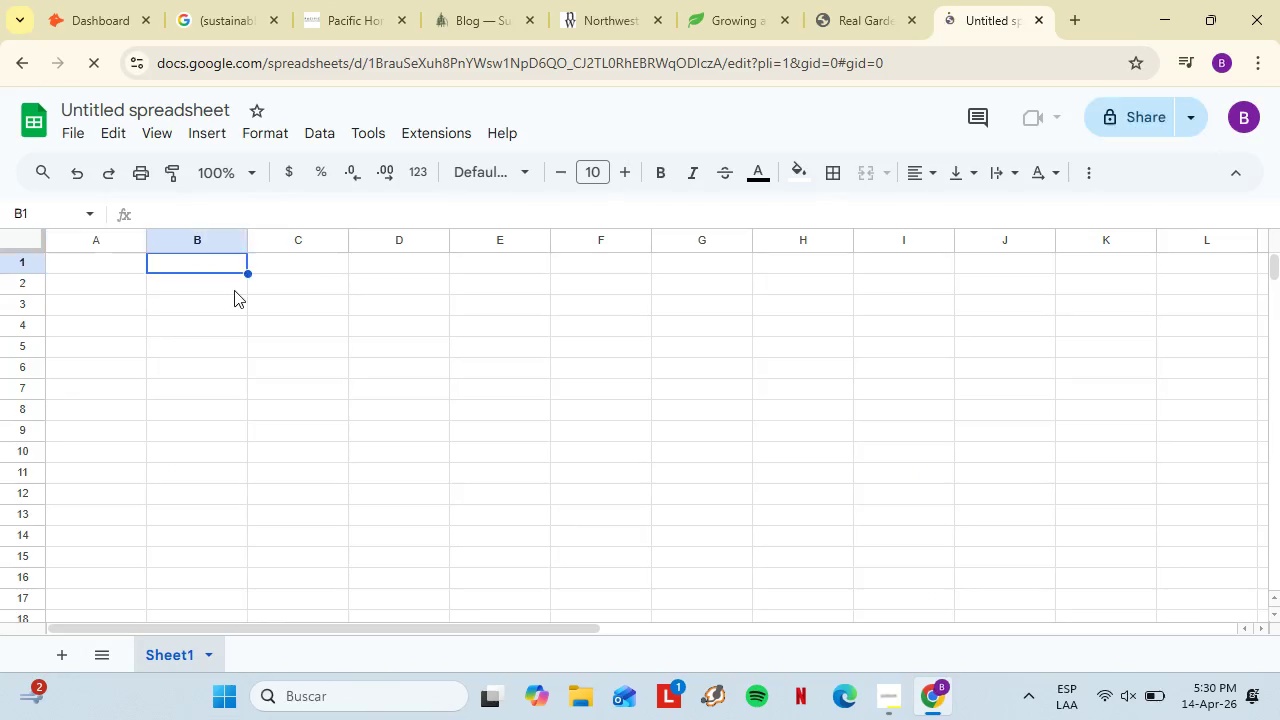 
triple_click([190, 271])
 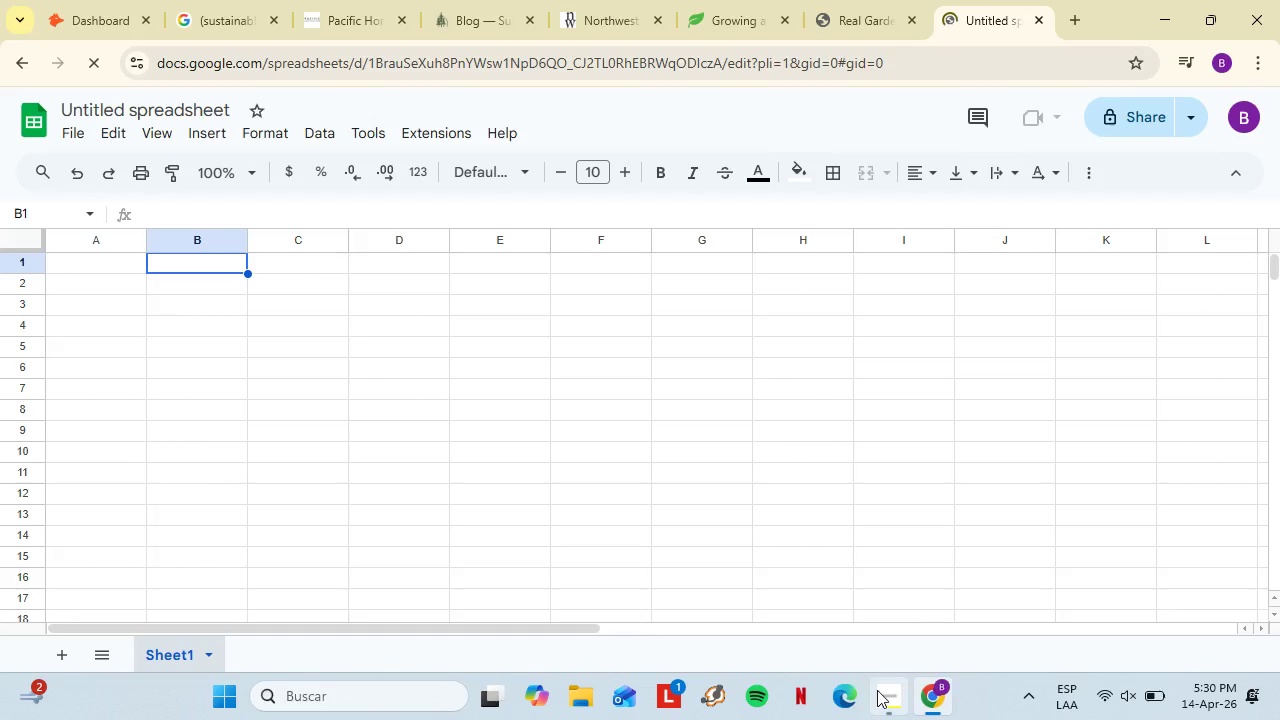 
left_click([881, 693])